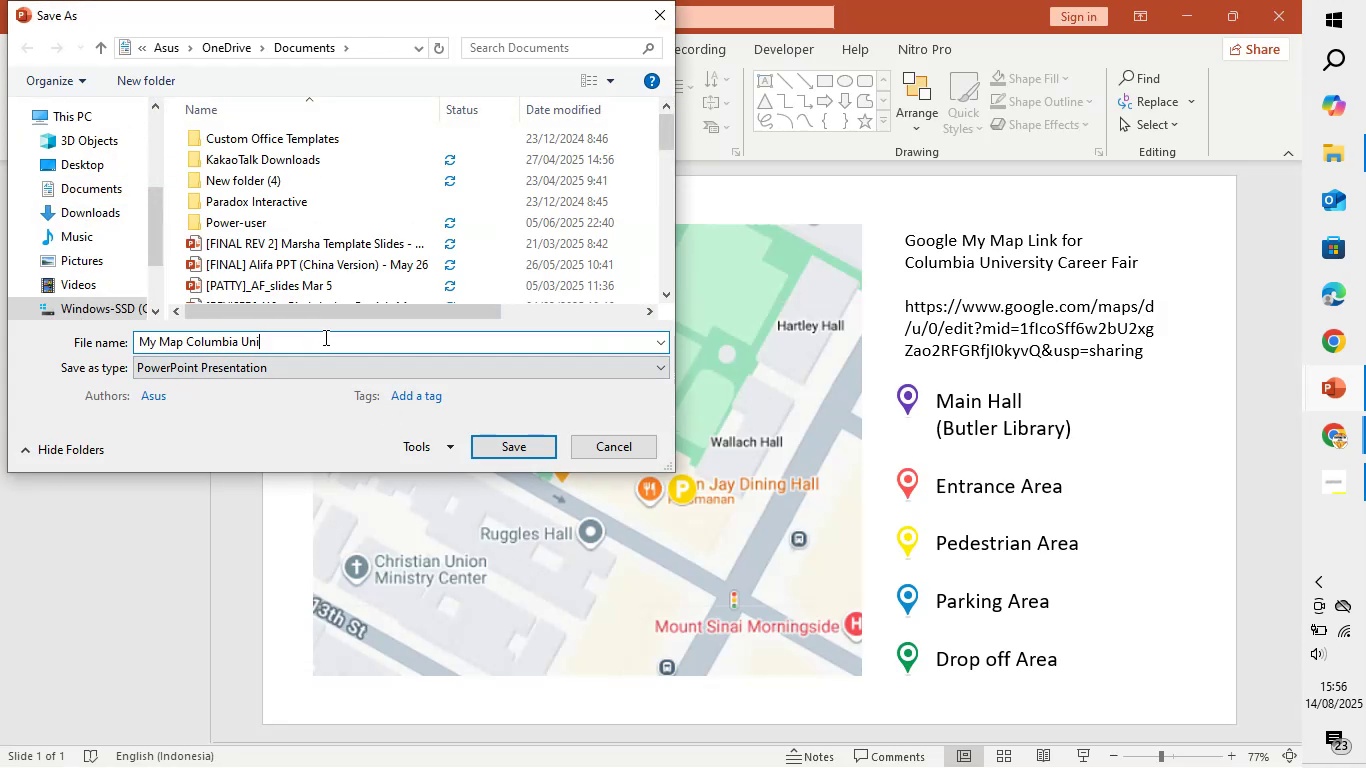 
type( Career Fair)
 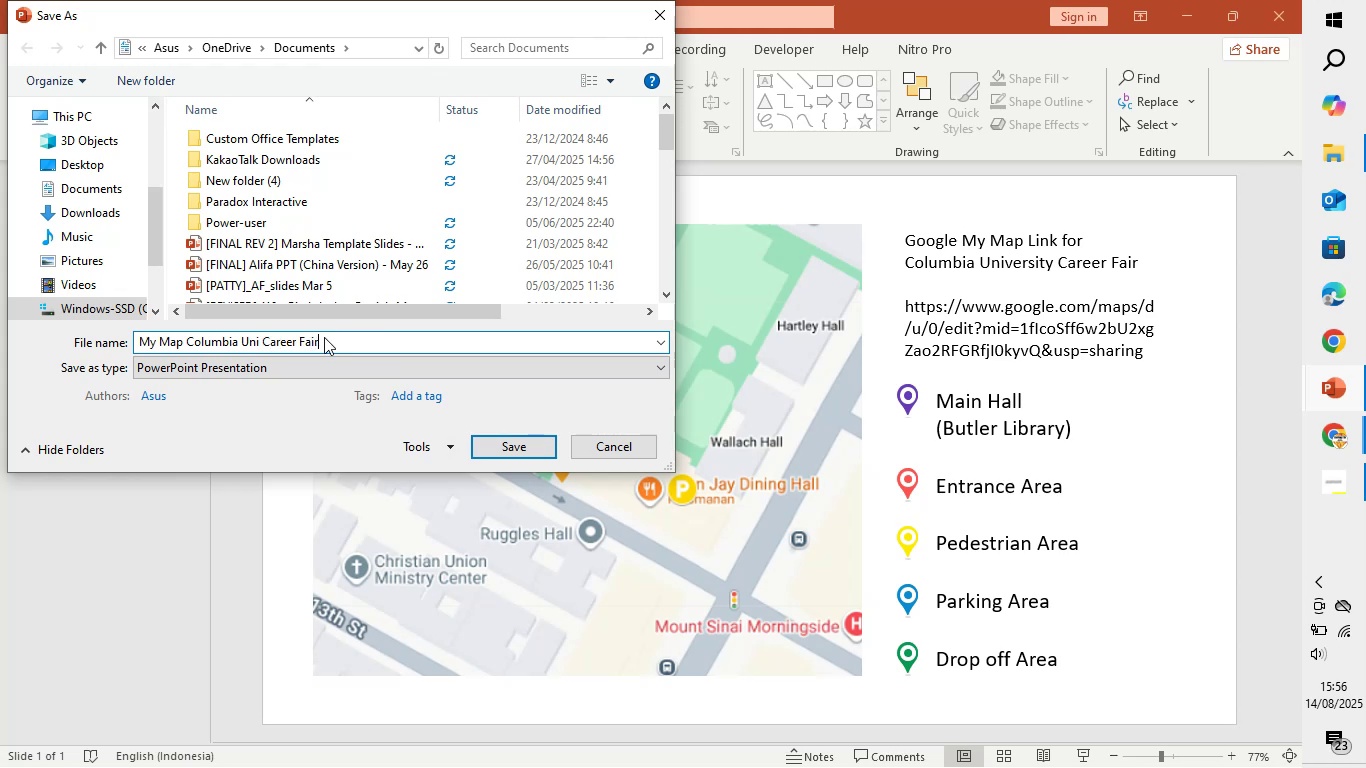 
hold_key(key=ControlLeft, duration=0.46)
 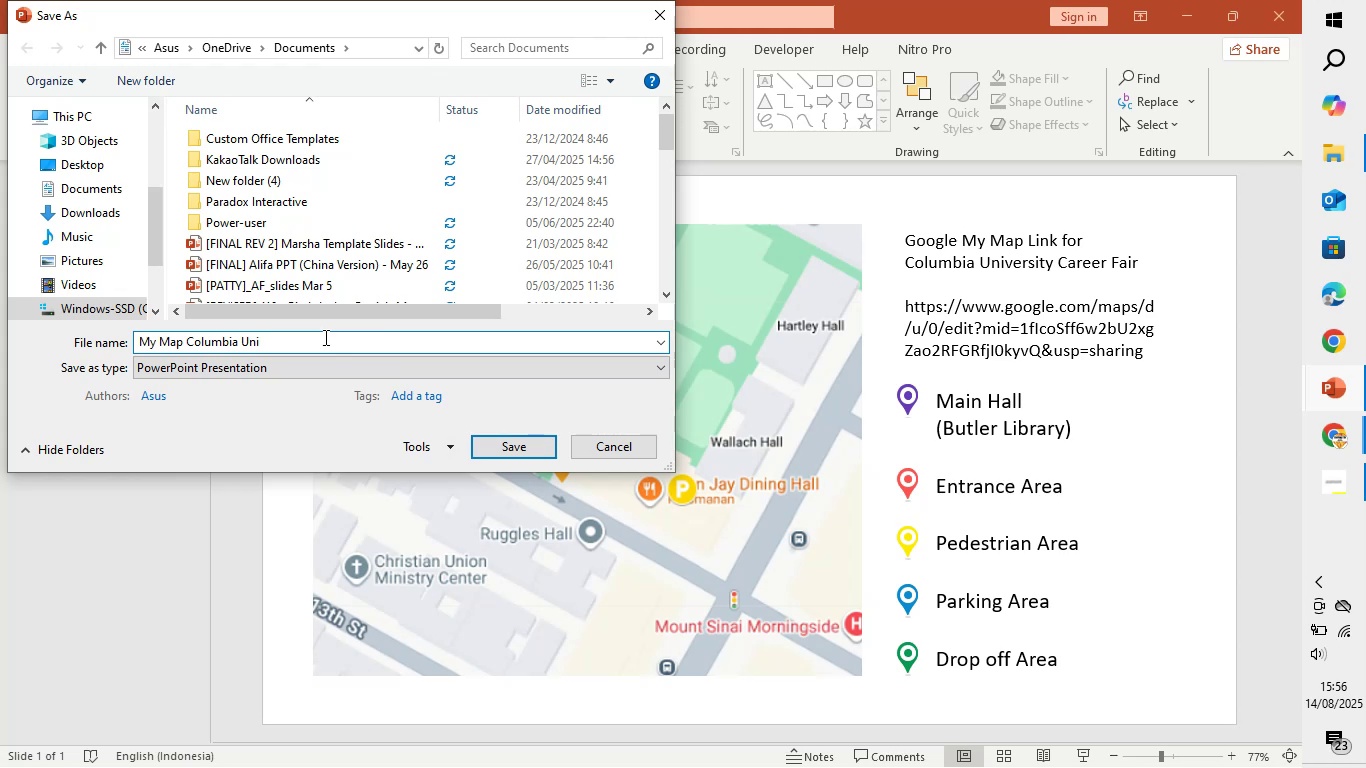 
left_click([108, 184])
 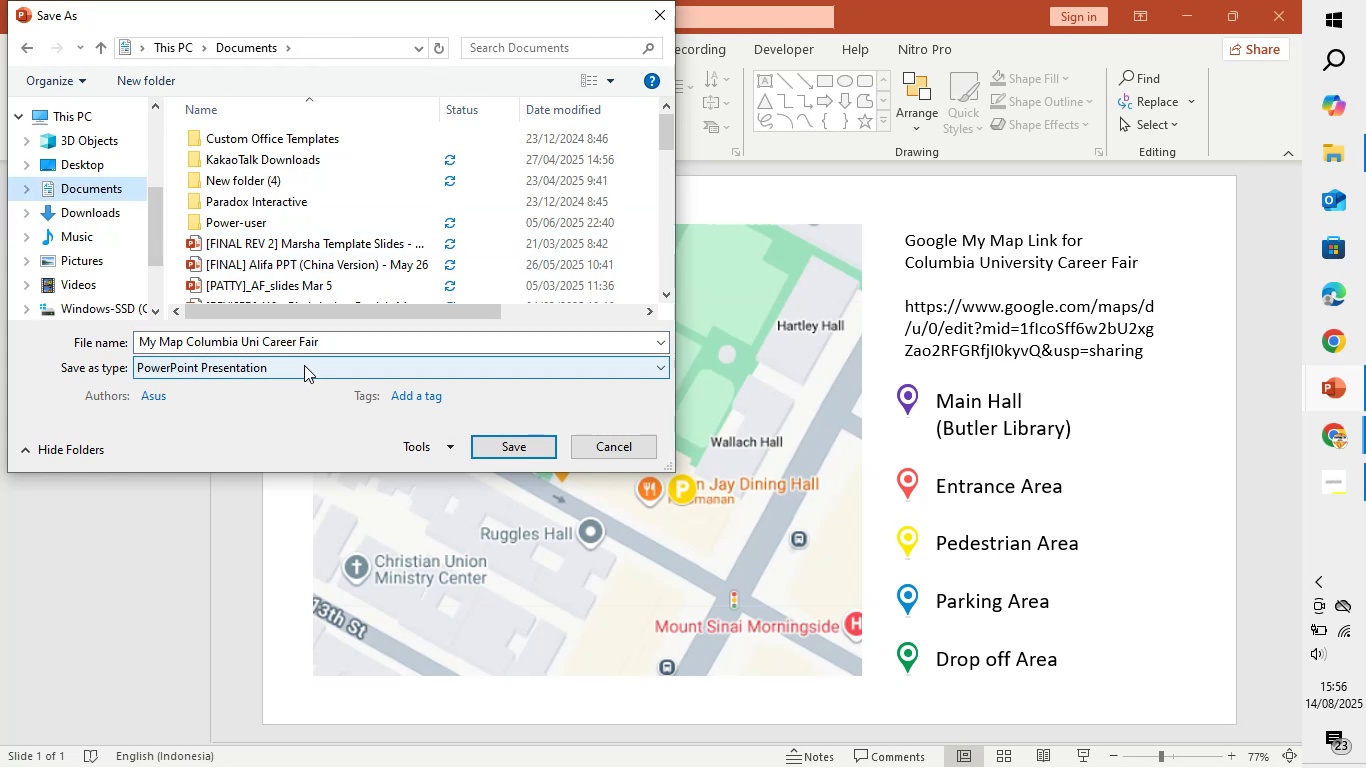 
left_click([304, 365])
 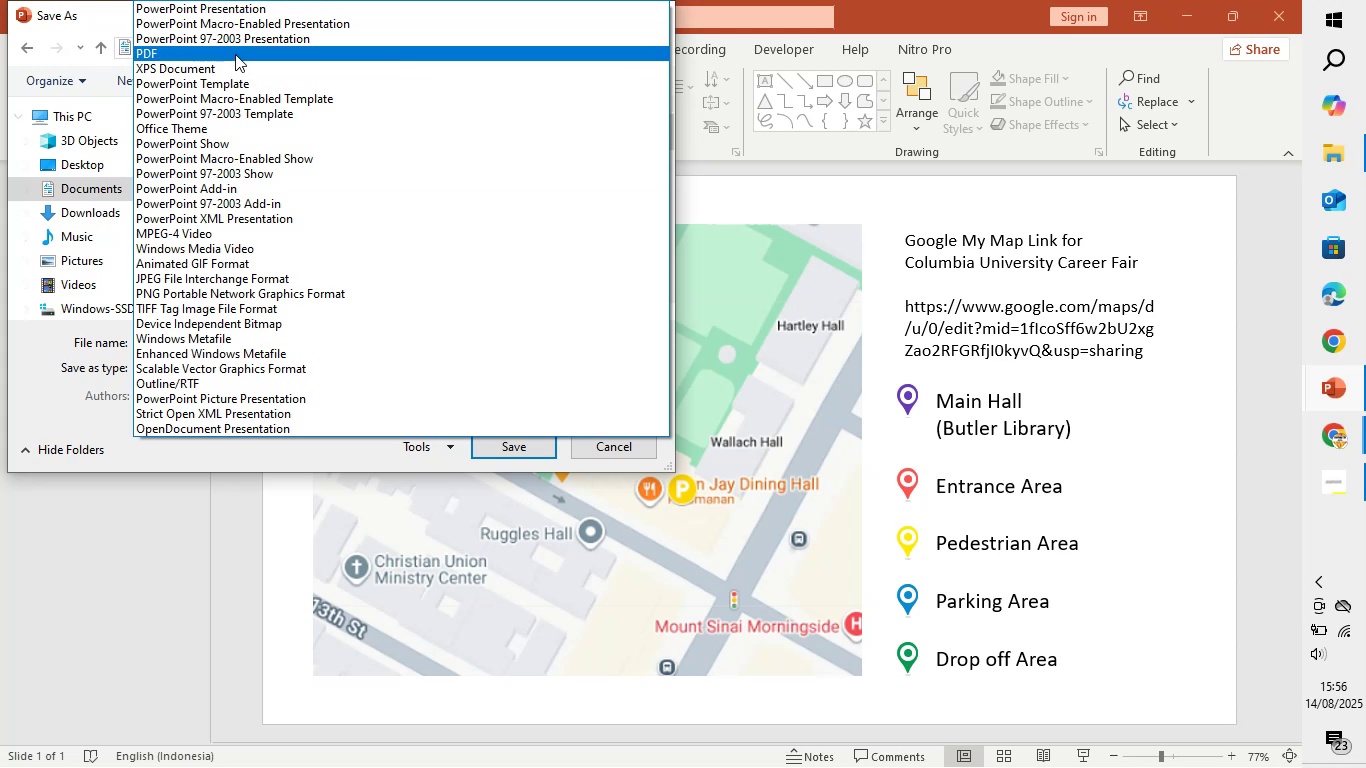 
left_click([236, 53])
 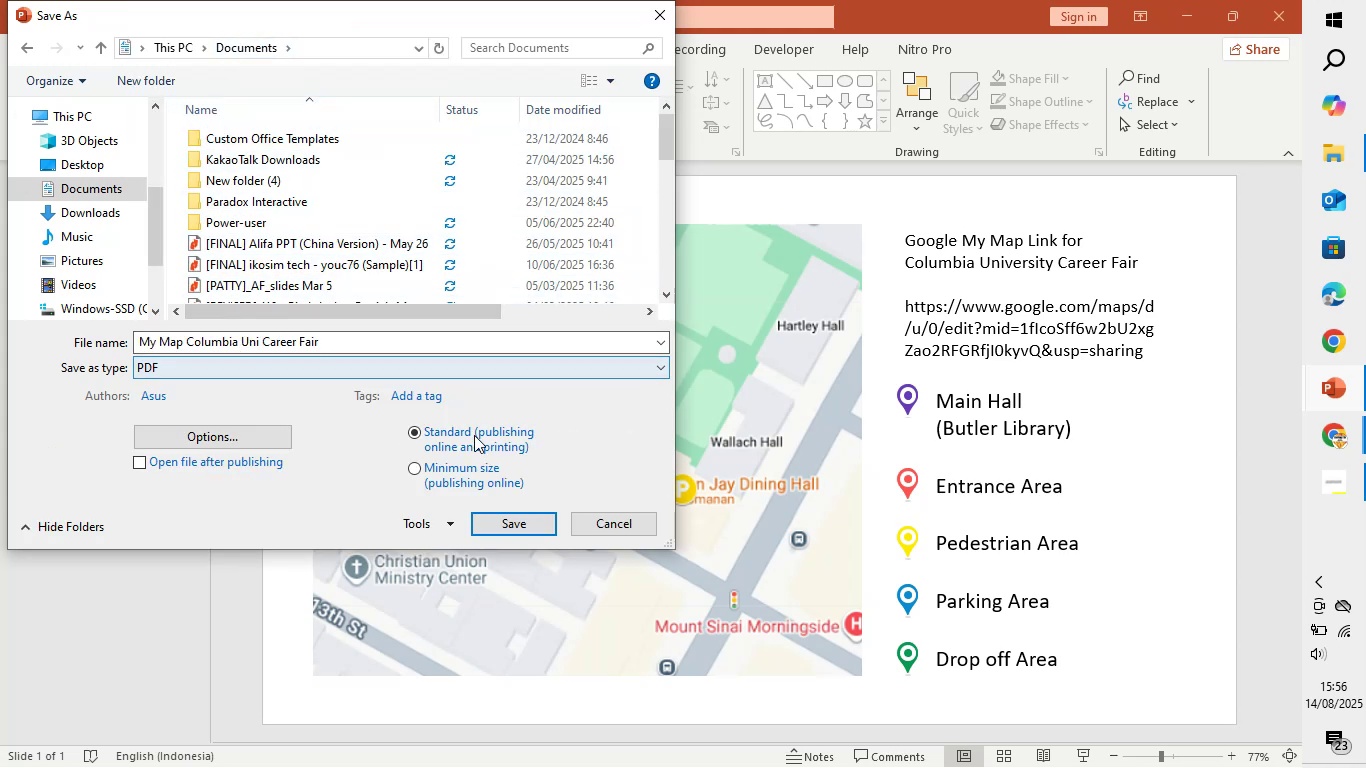 
left_click([529, 530])
 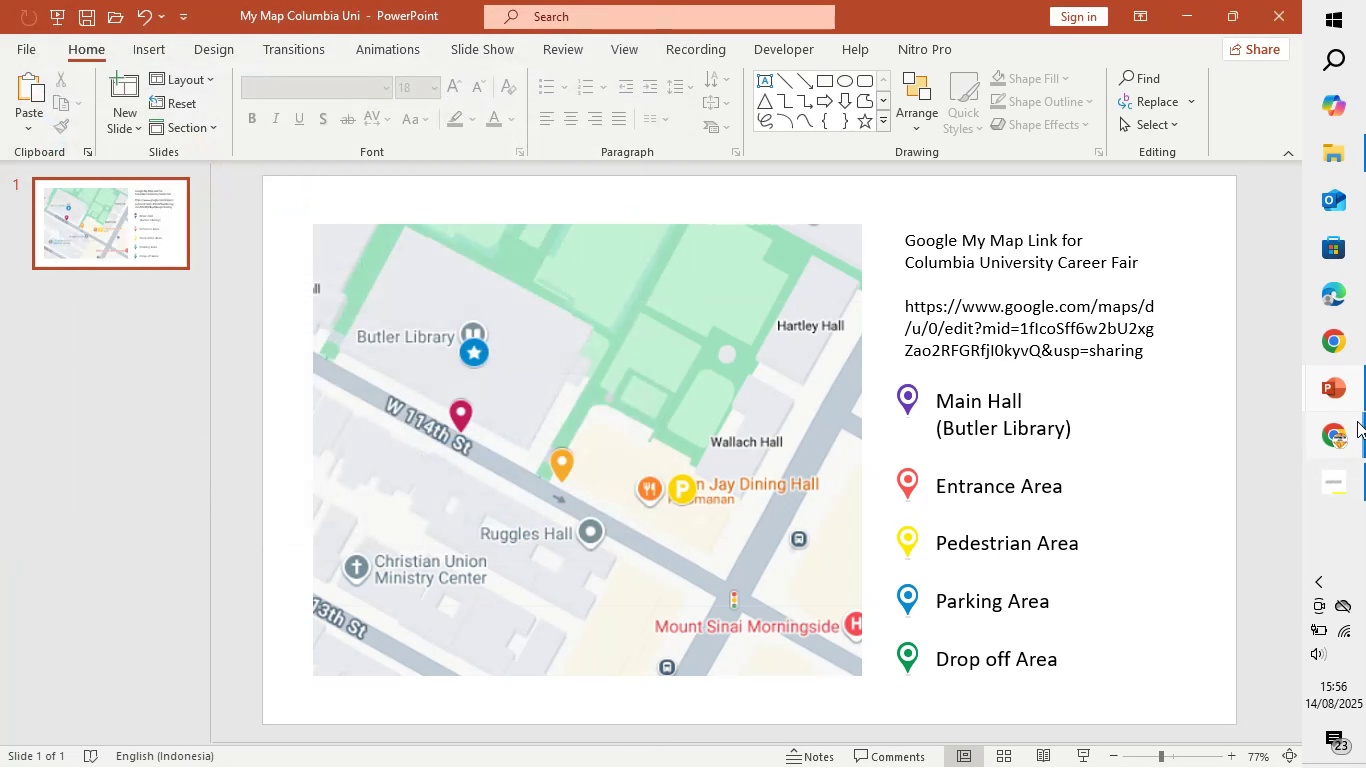 
wait(6.86)
 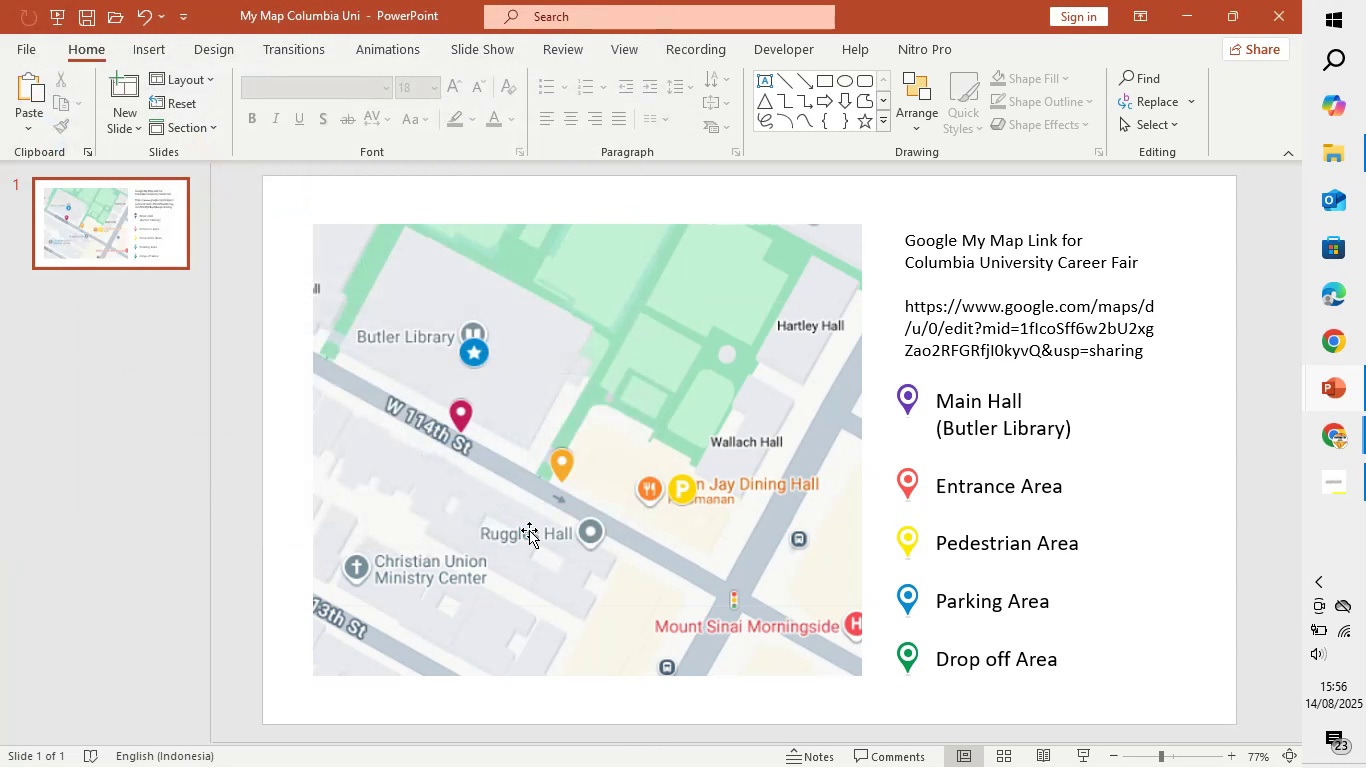 
left_click([1278, 443])
 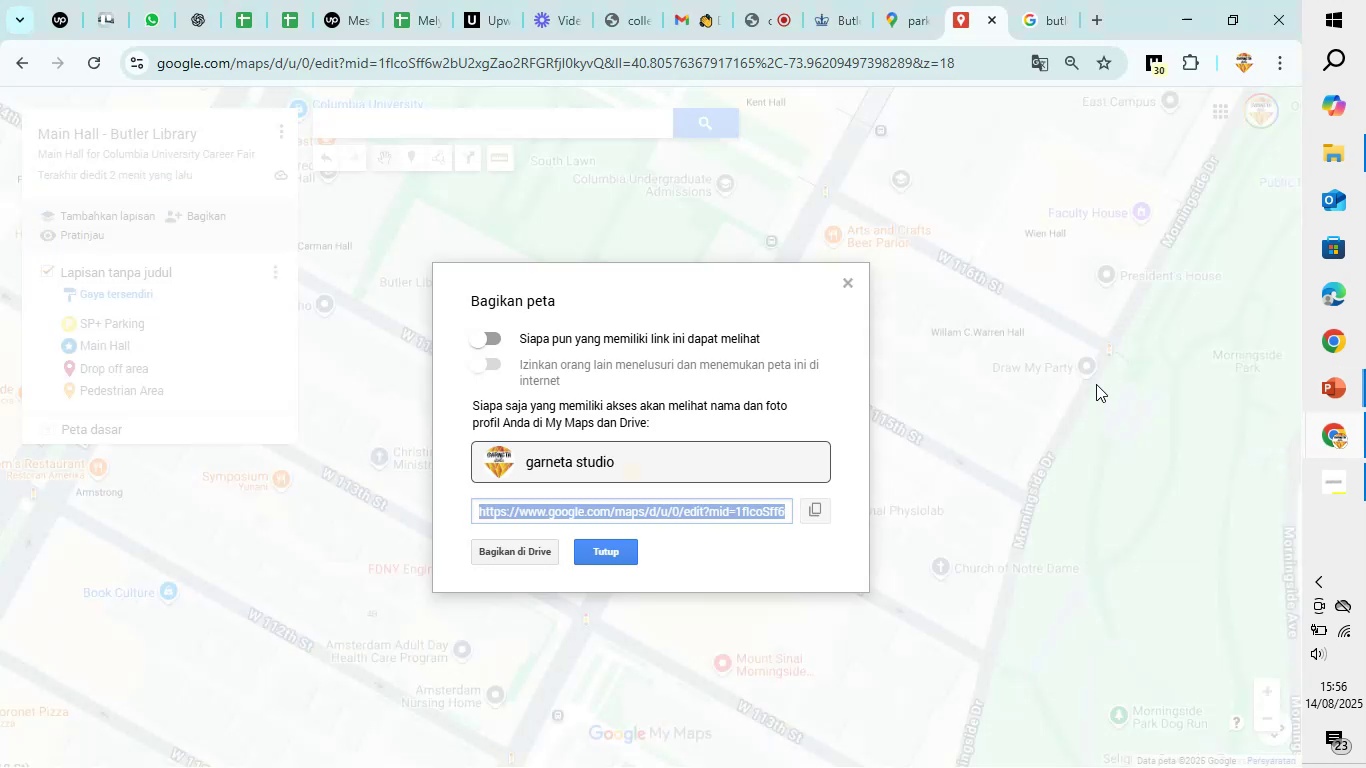 
left_click([1032, 366])
 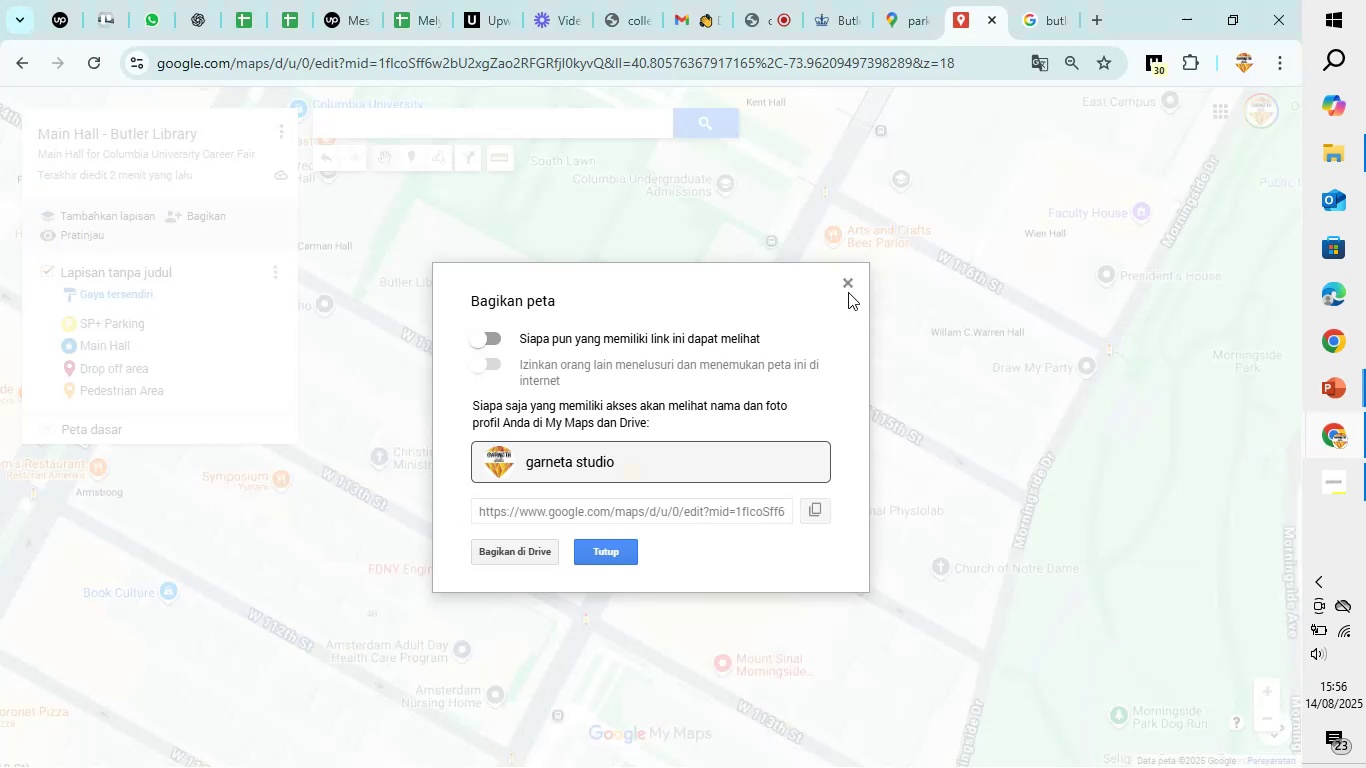 